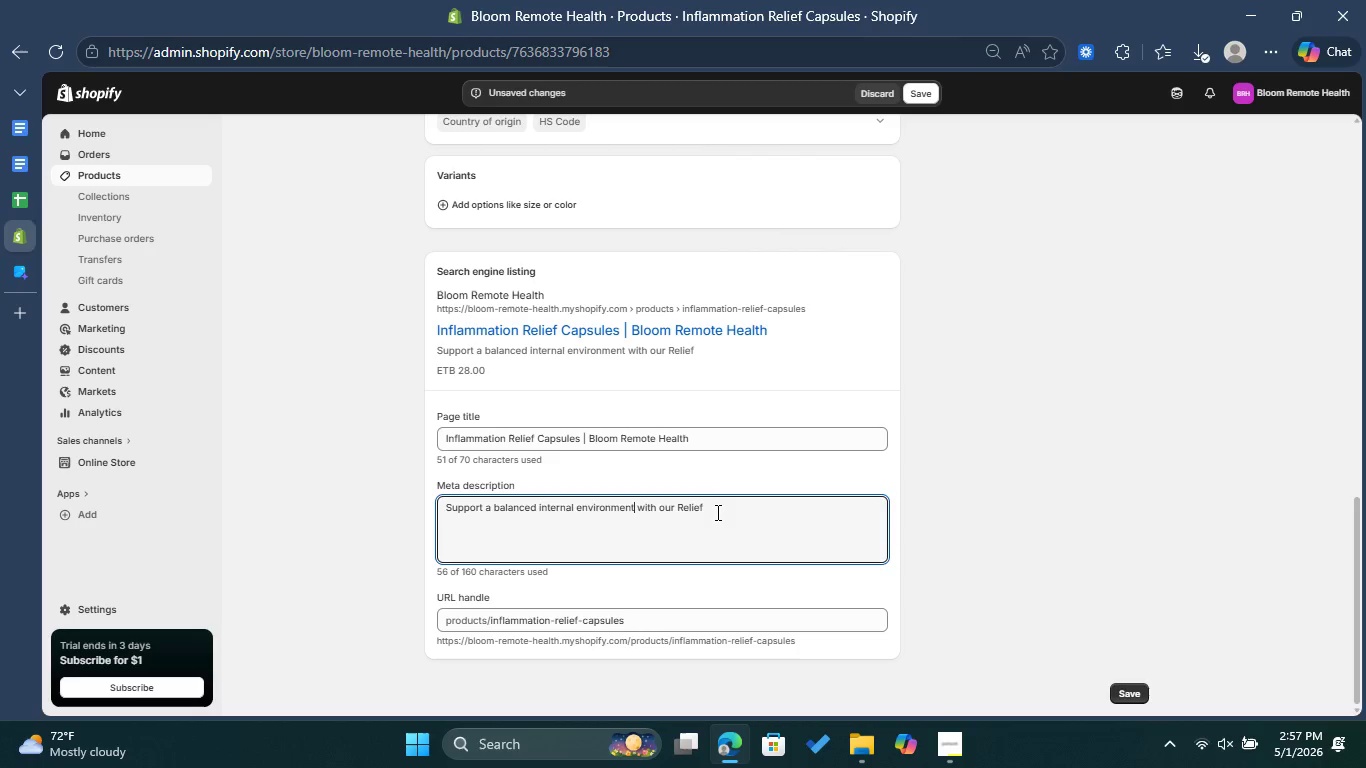 
left_click([716, 512])
 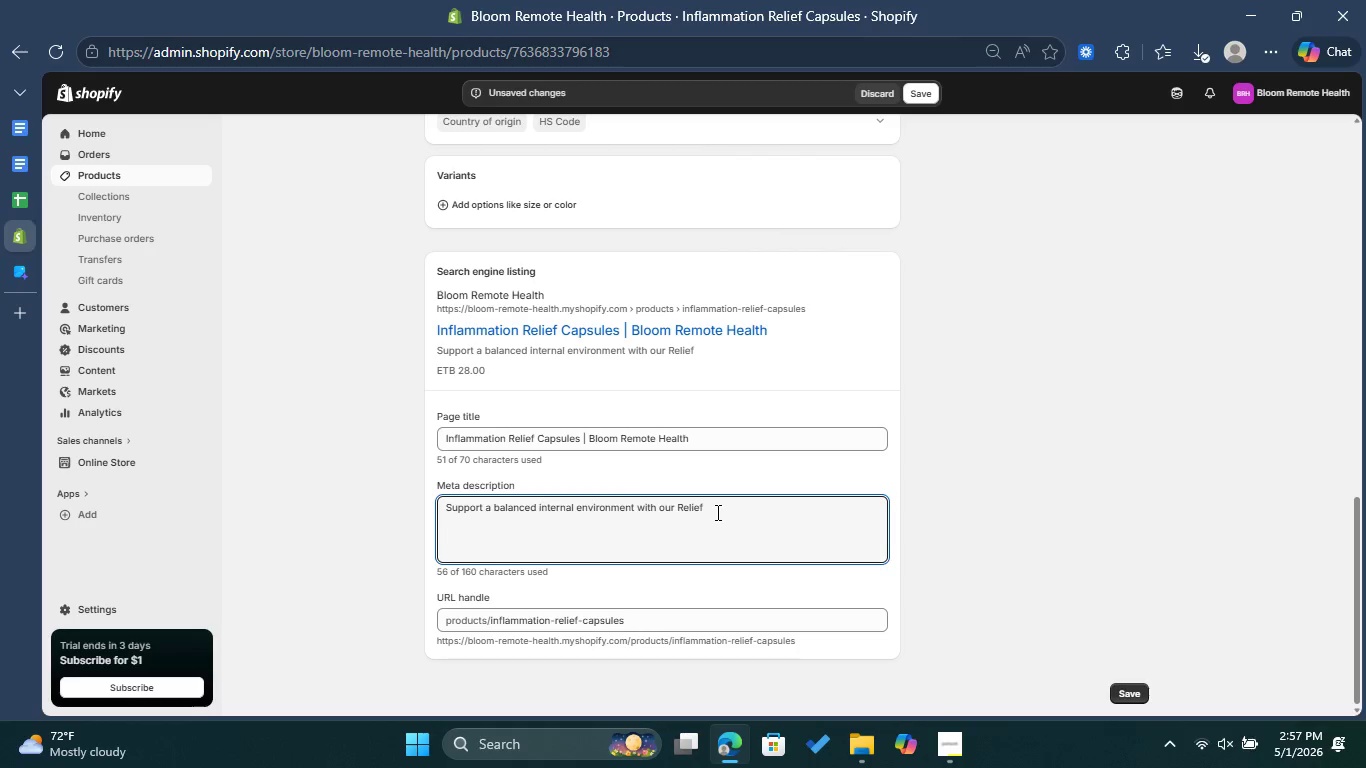 
type(Capsules )
 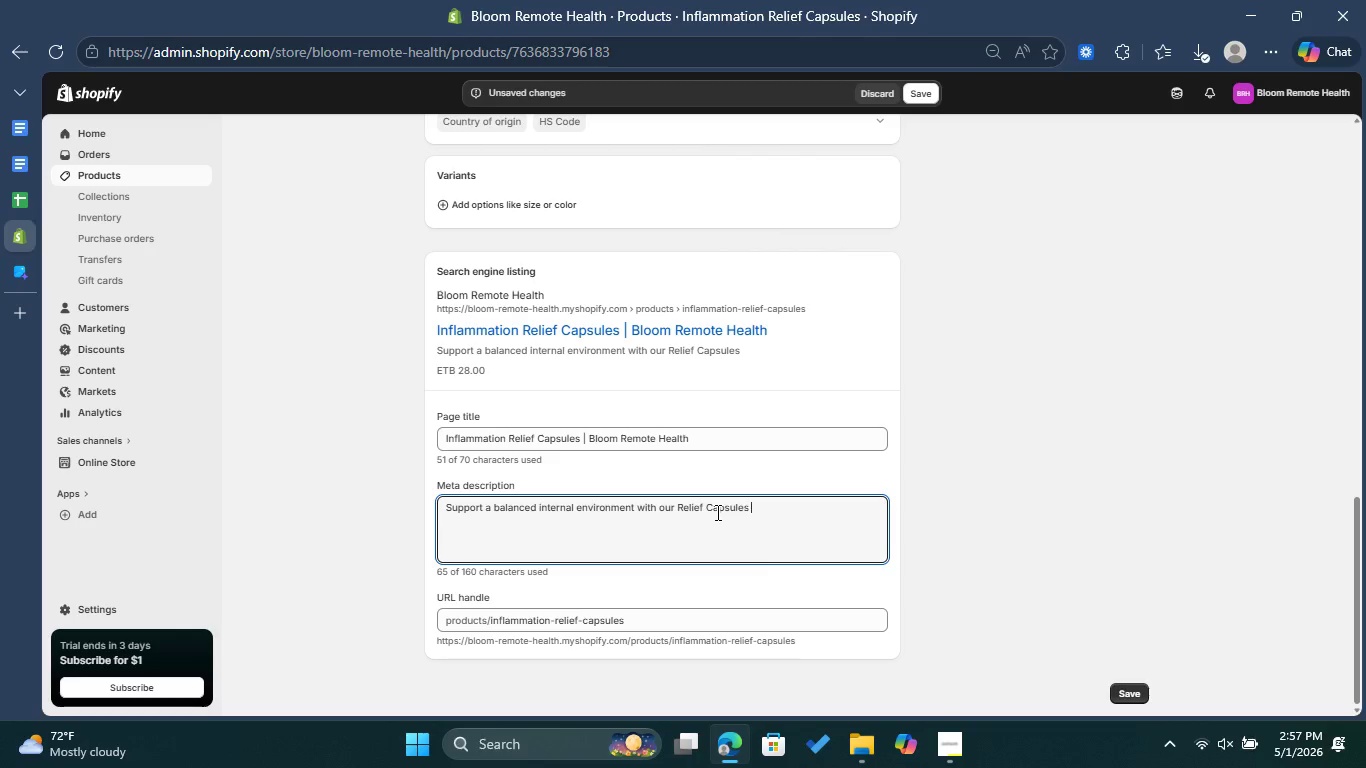 
key(Backspace)
type(. learn to pro)
 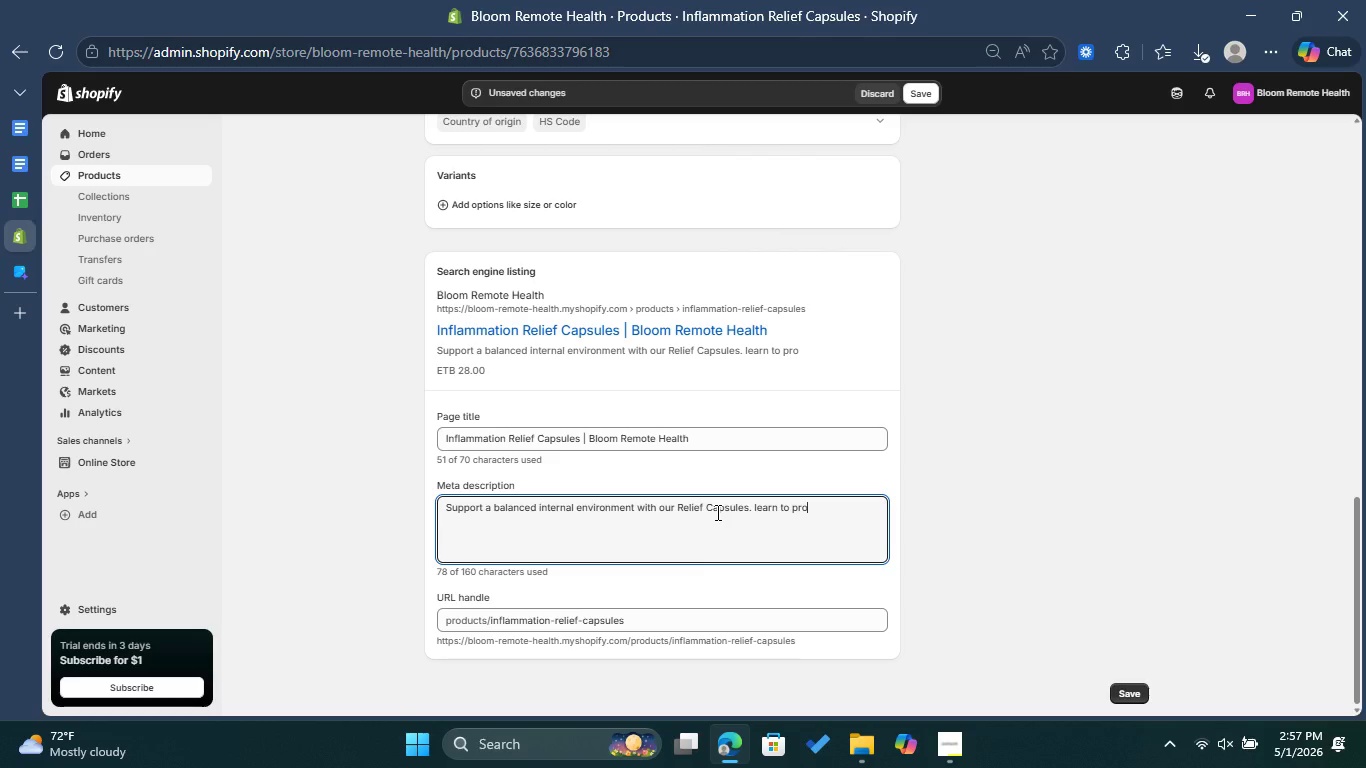 
type(mote wellness throgh clear )
 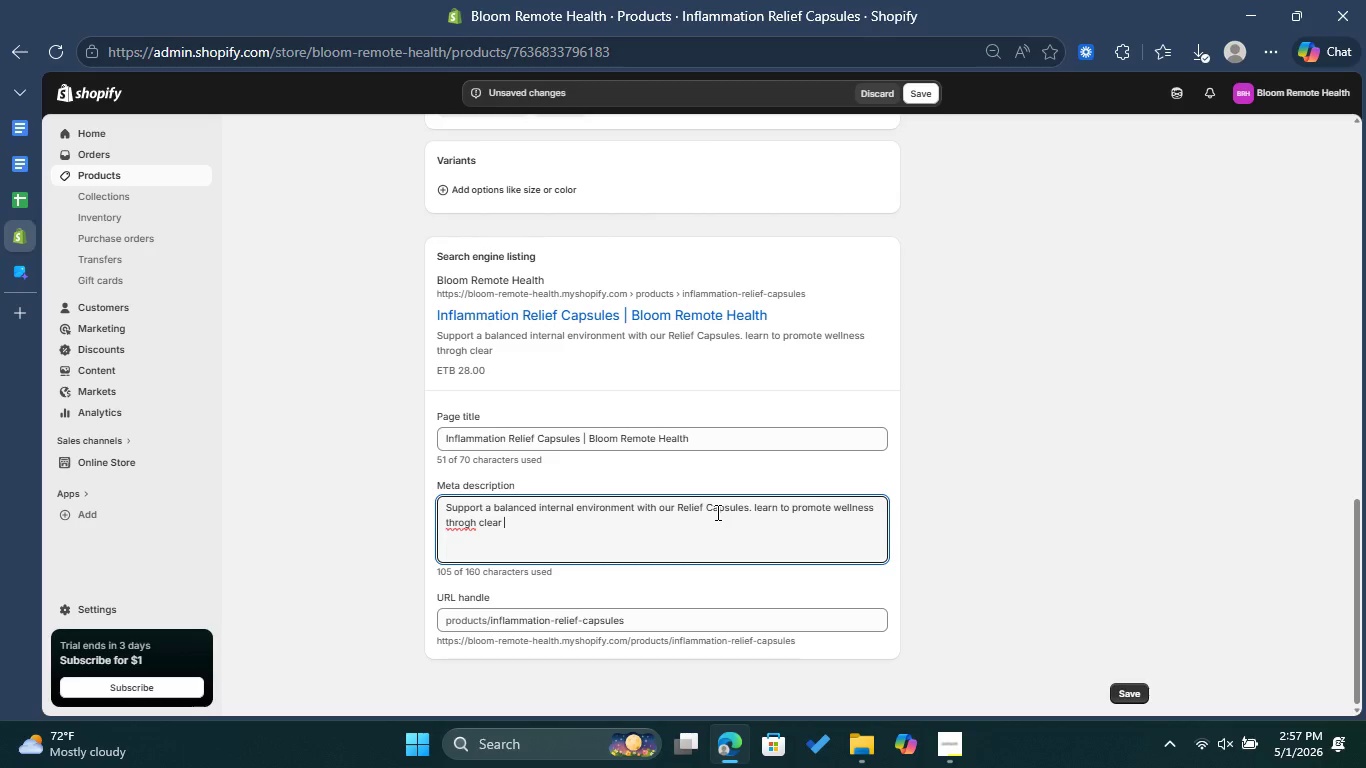 
key(Backspace)
 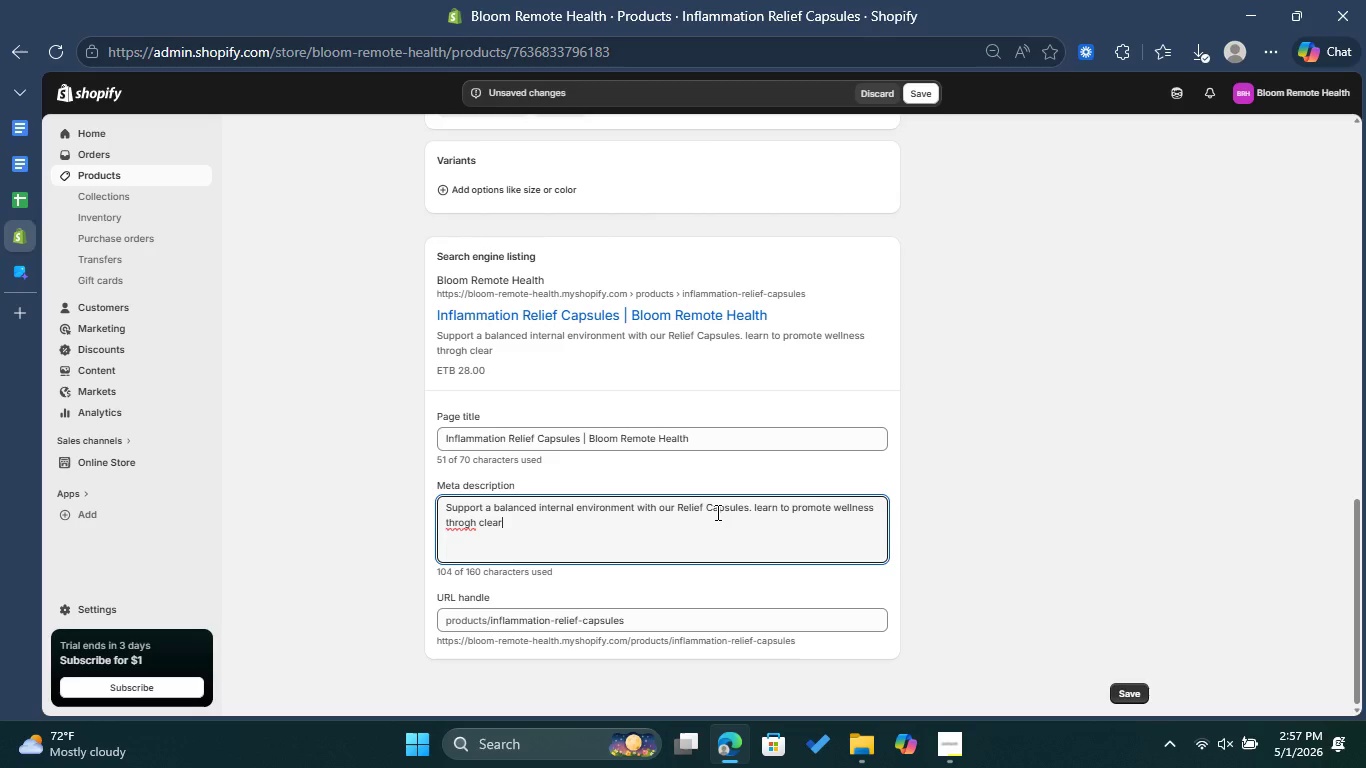 
key(Backspace)
 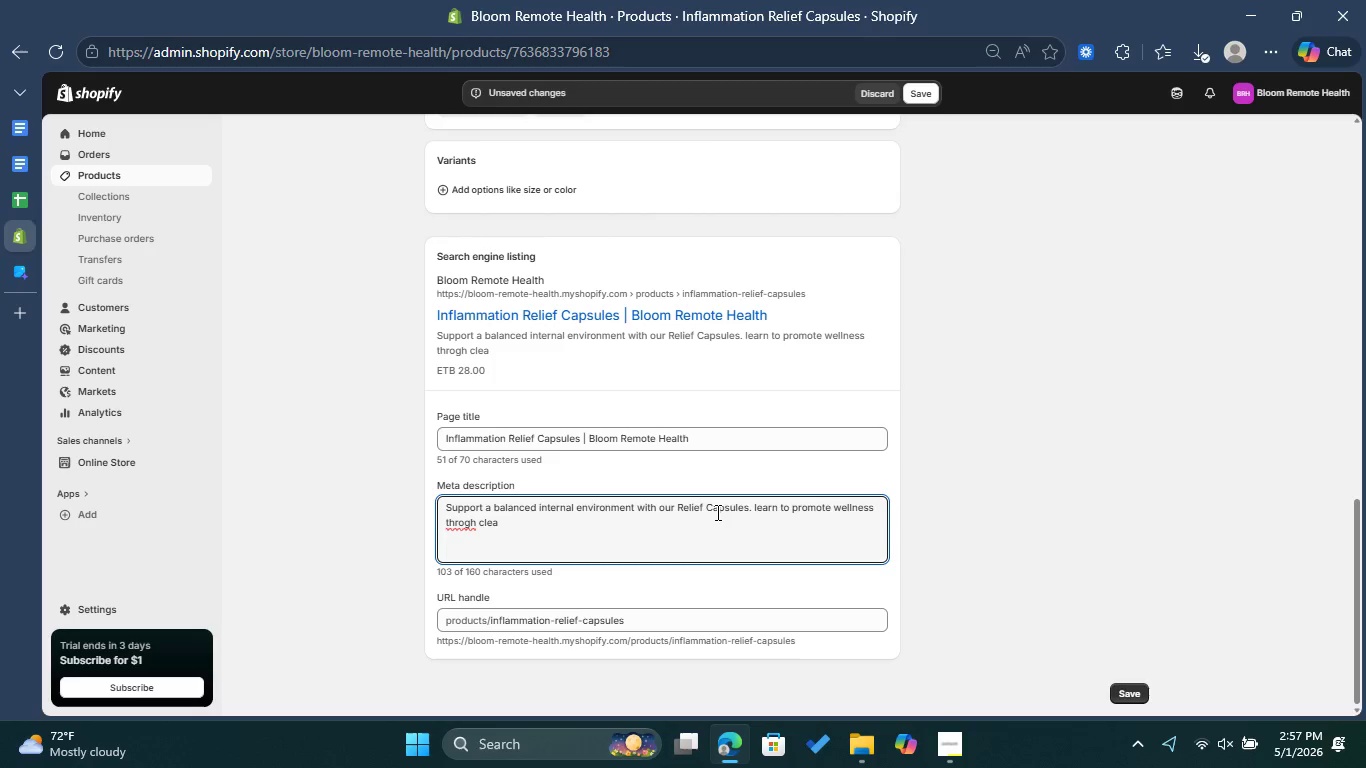 
key(N)
 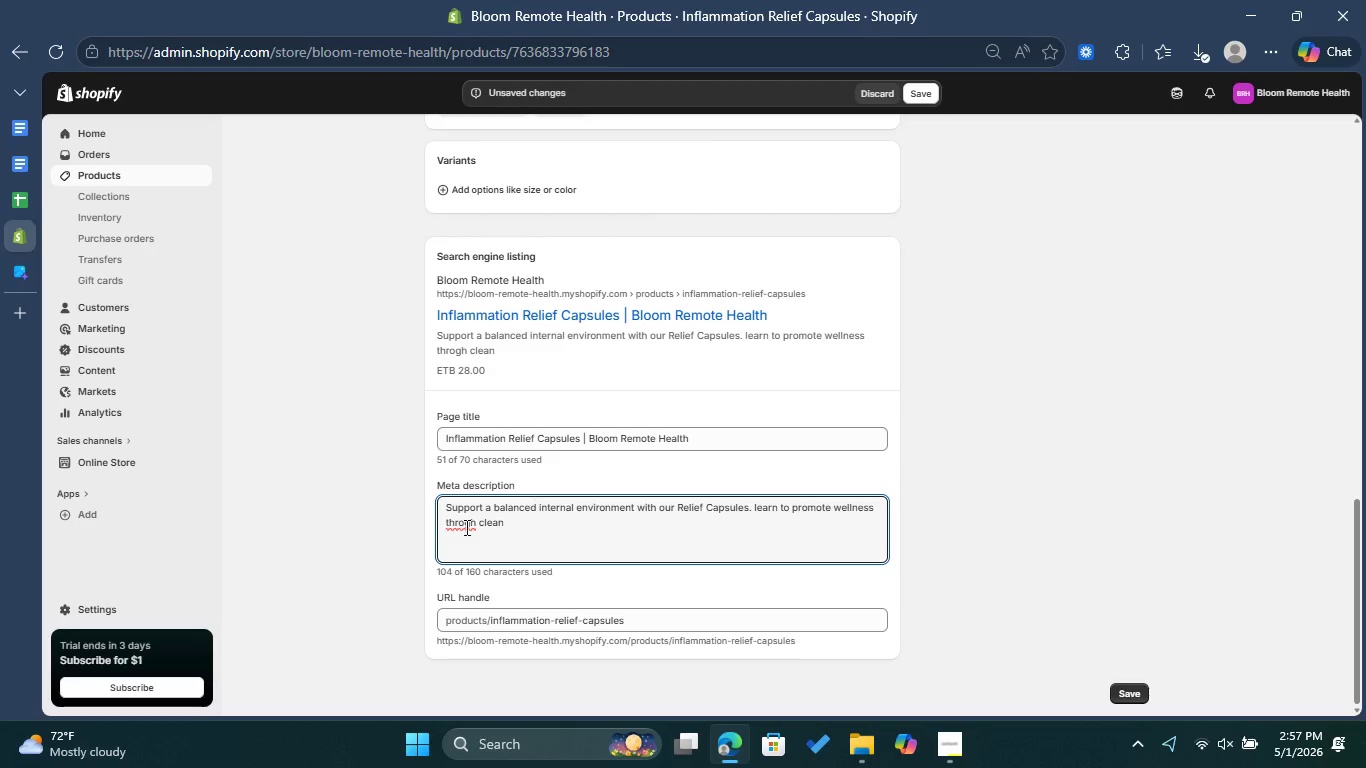 
left_click([451, 526])
 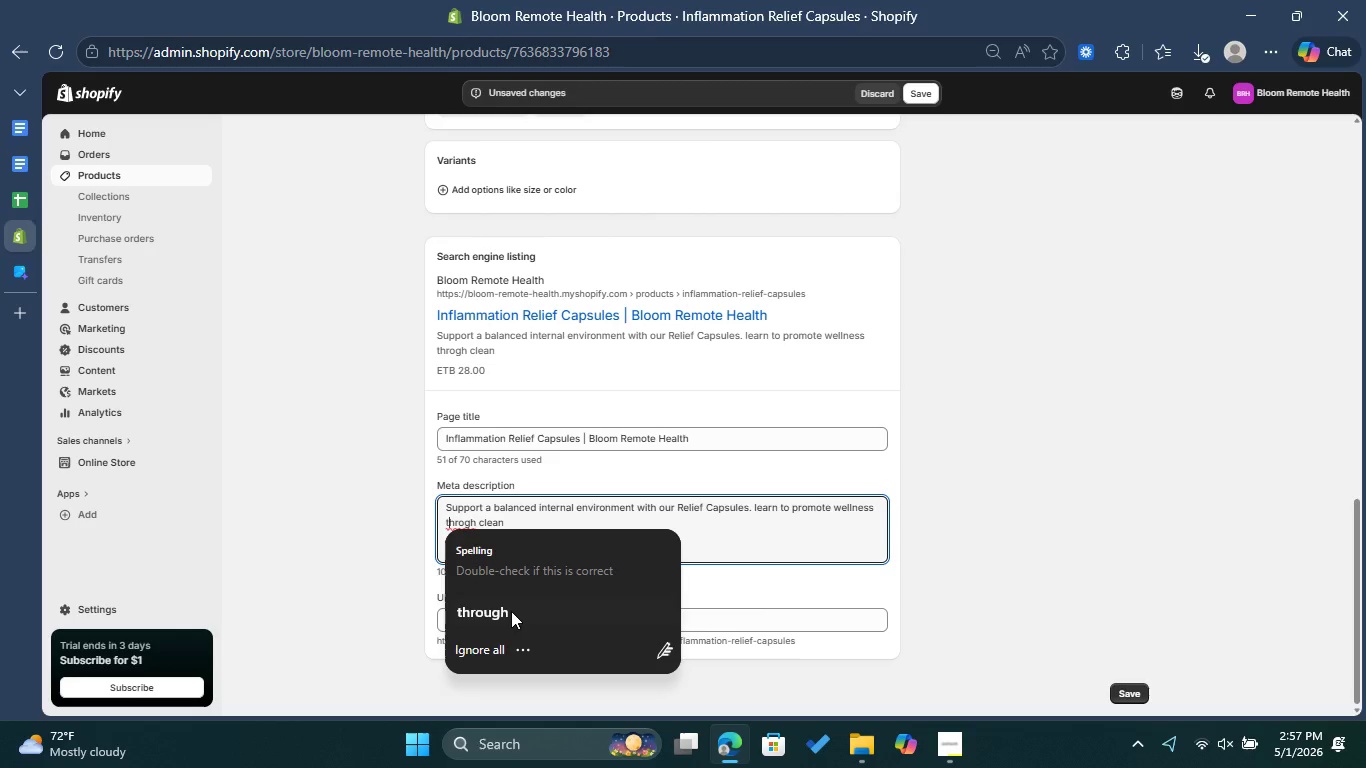 
left_click([511, 609])
 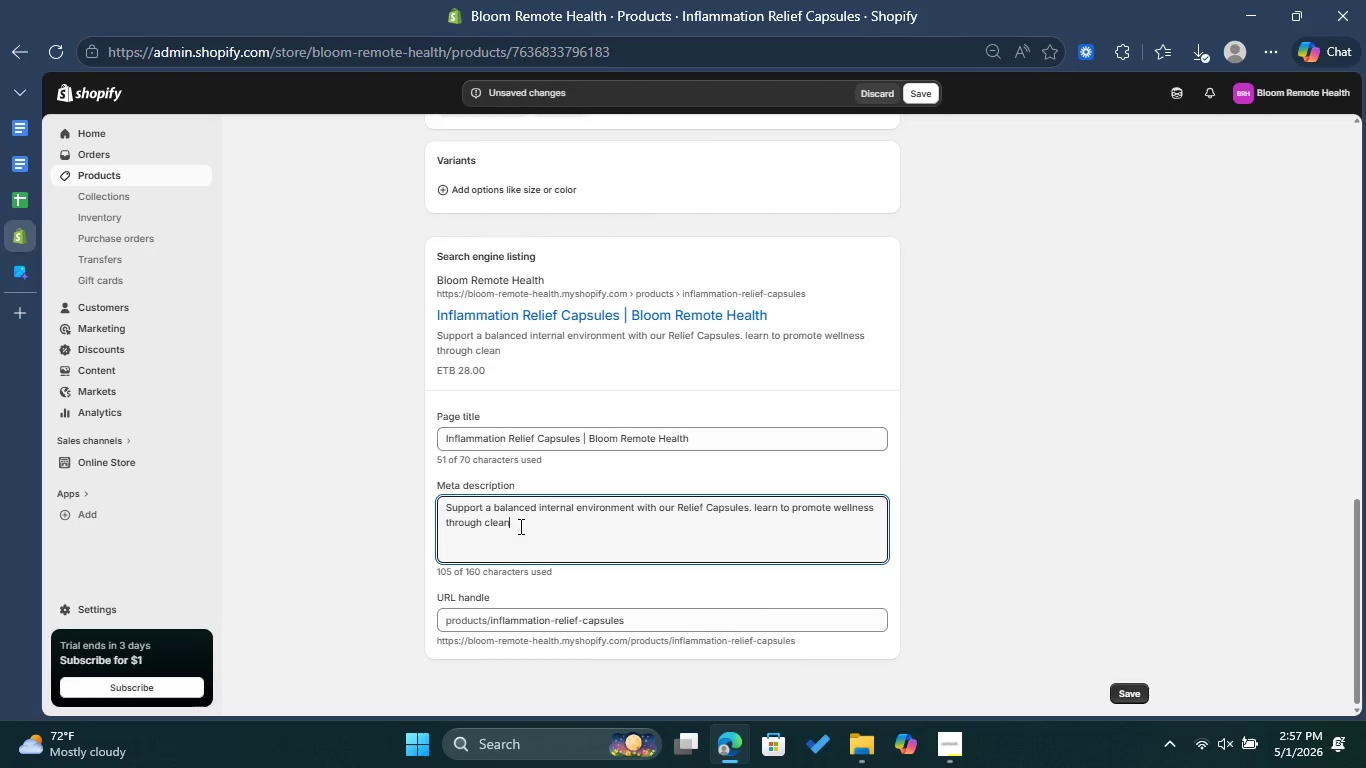 
type(, whole food )
 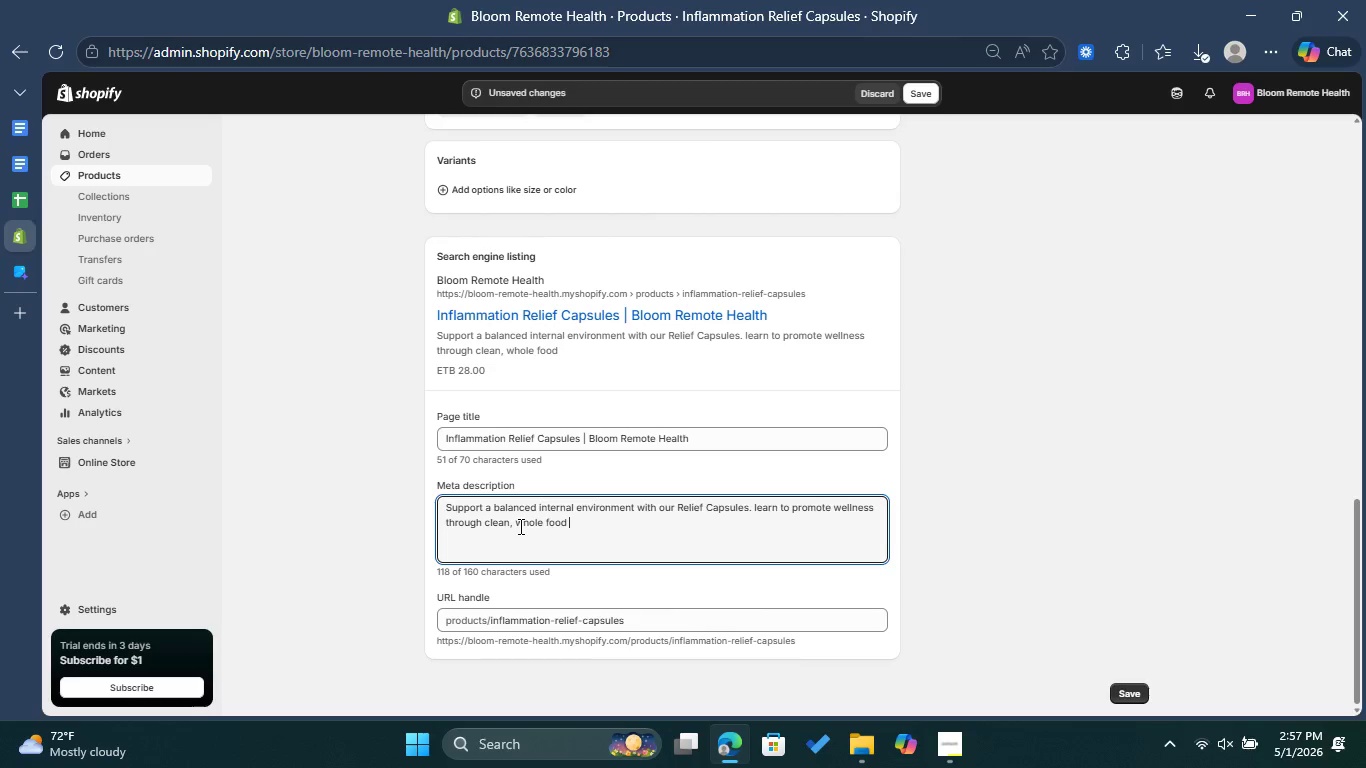 
type(nutrition. Book your )
 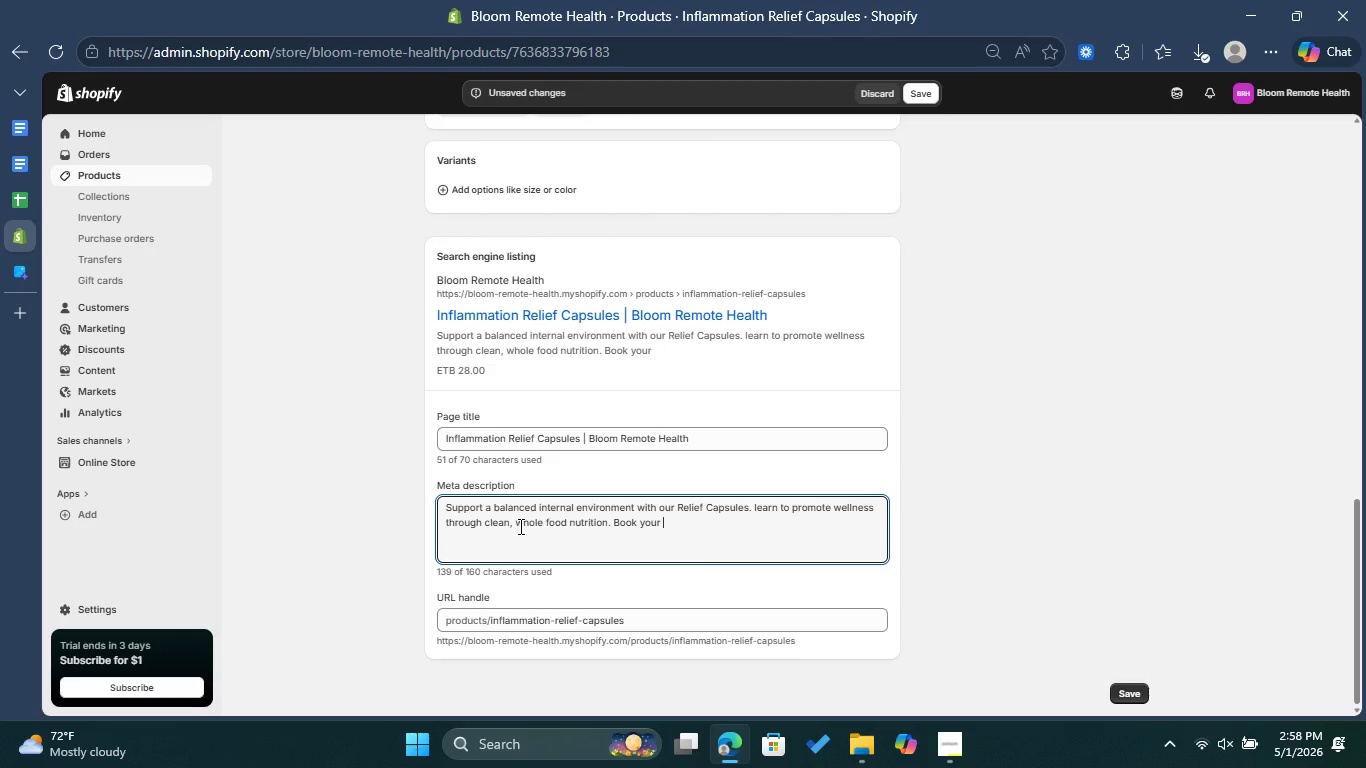 
type(slot now!)
 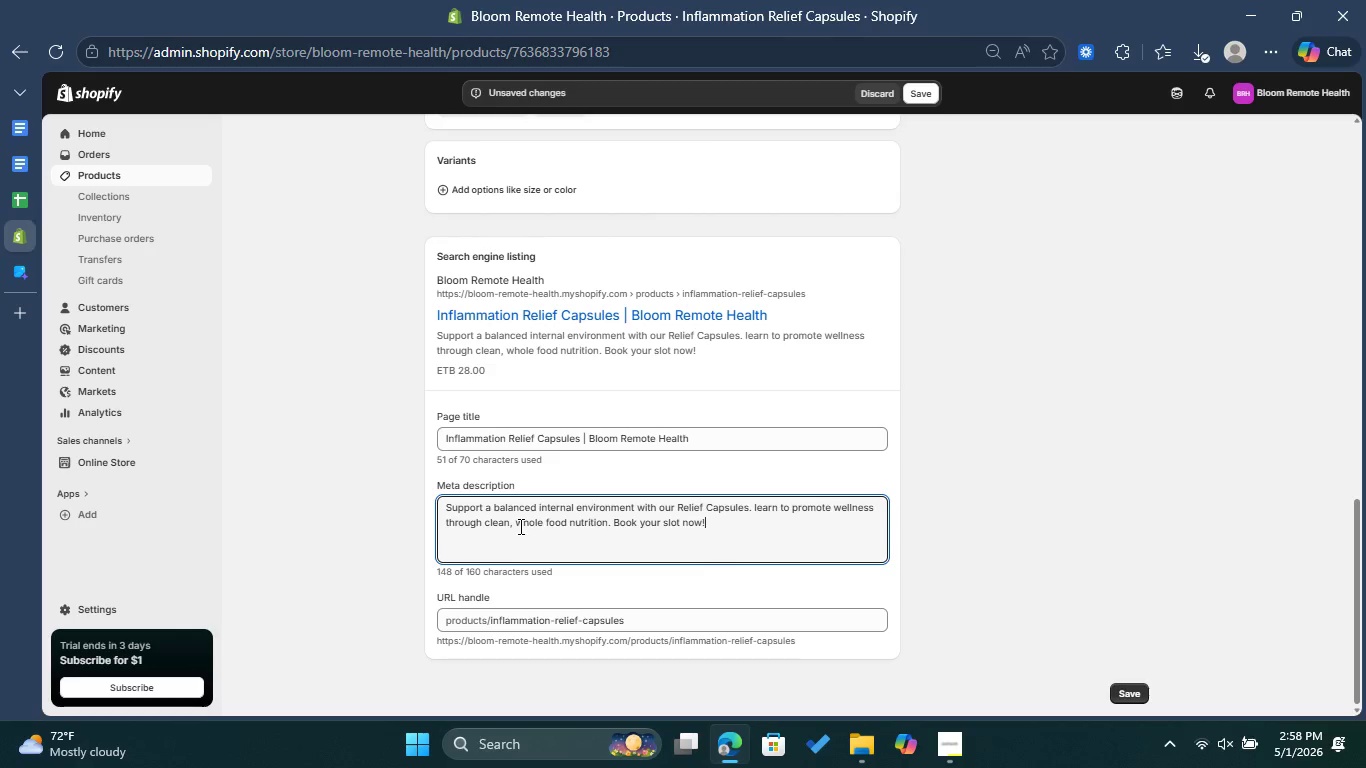 
wait(11.06)
 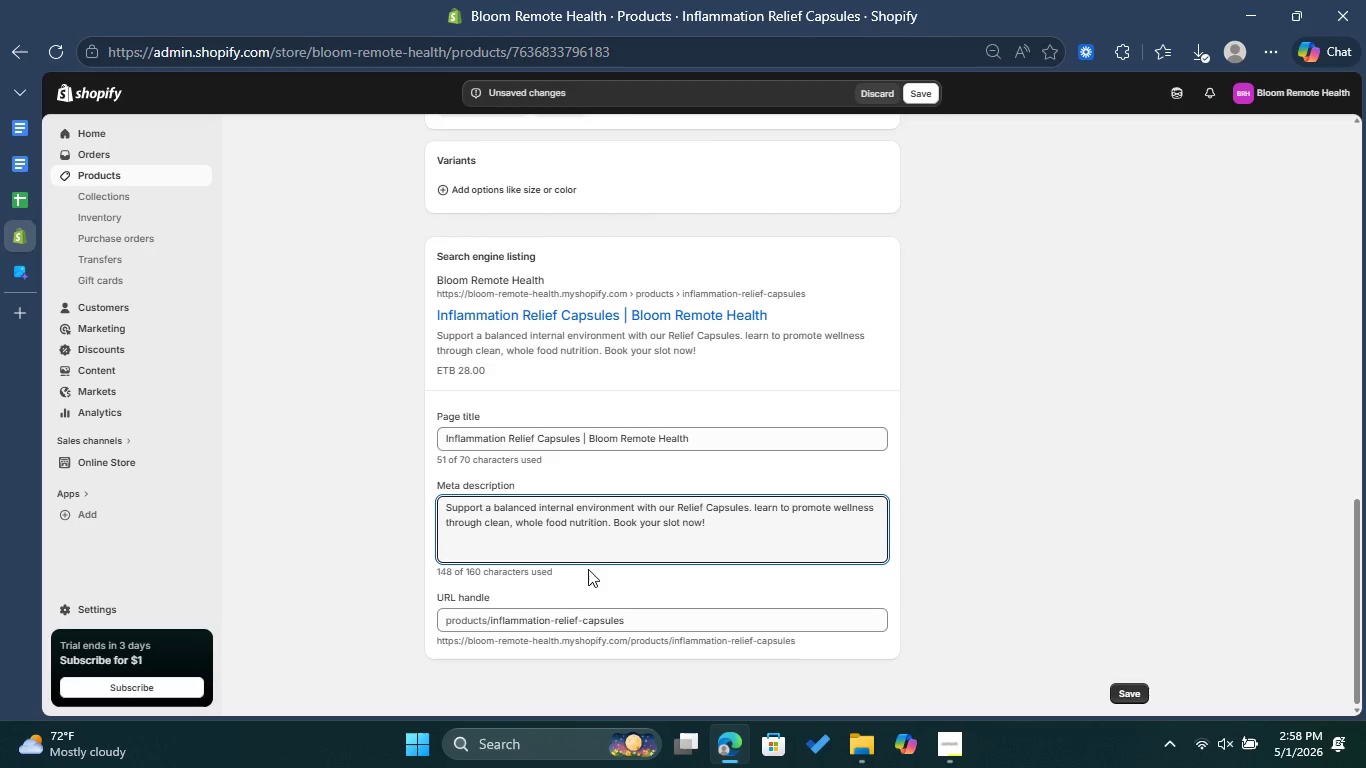 
scroll: coordinate [992, 526], scroll_direction: up, amount: 6.0
 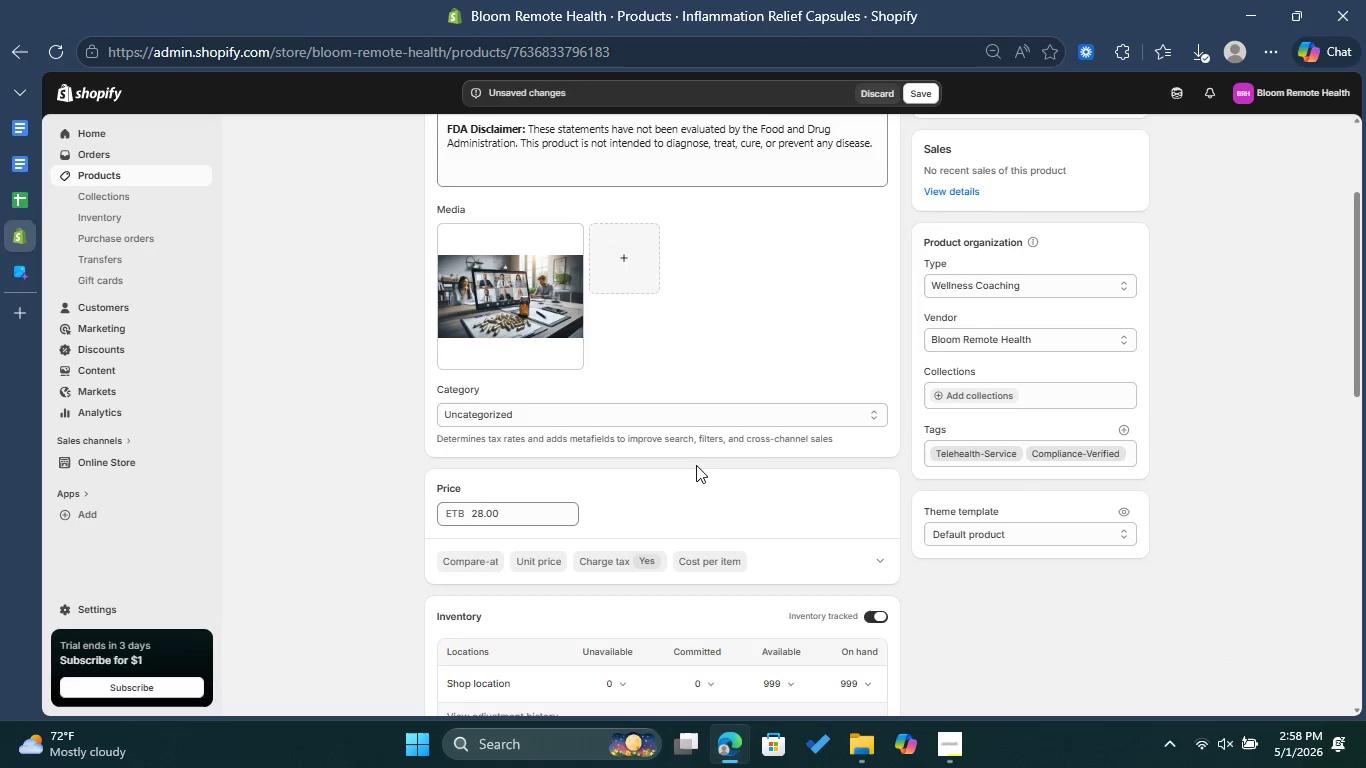 
left_click([647, 414])
 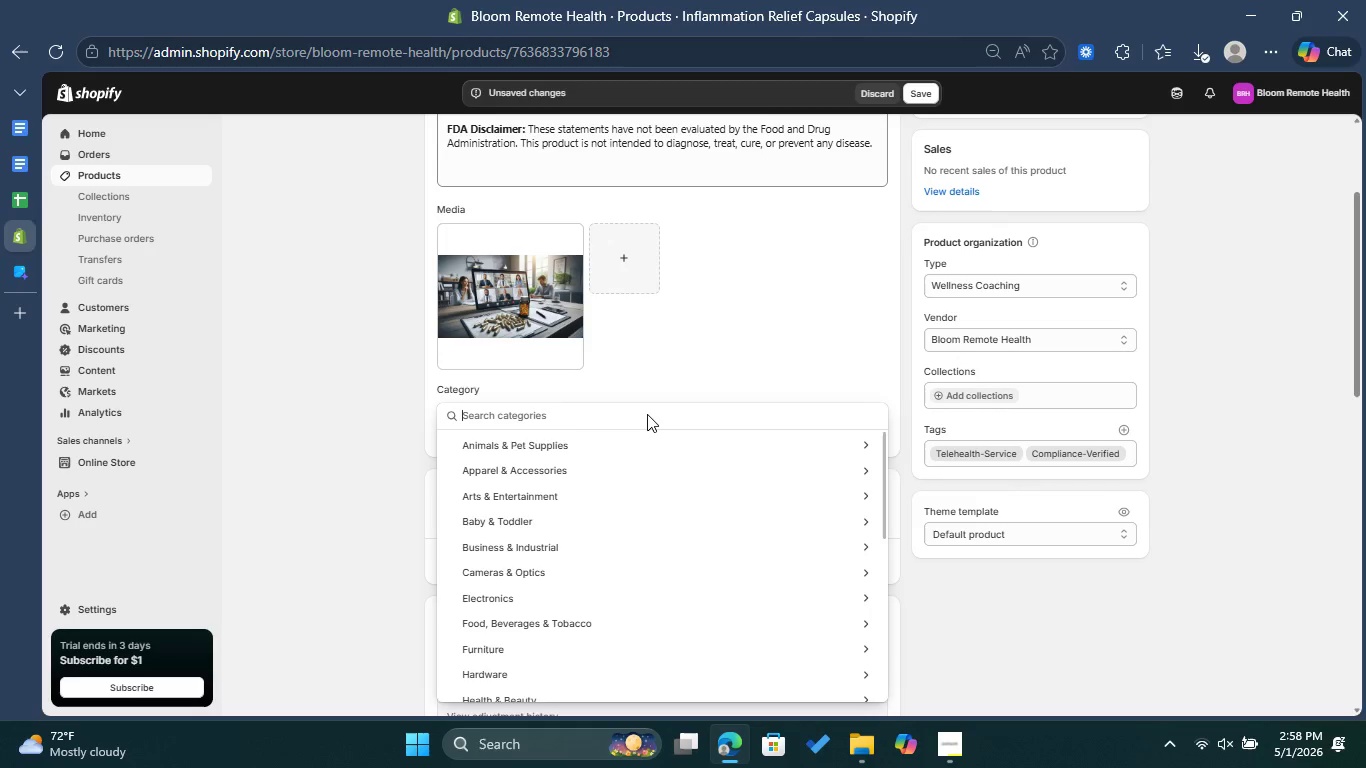 
type(Health)
 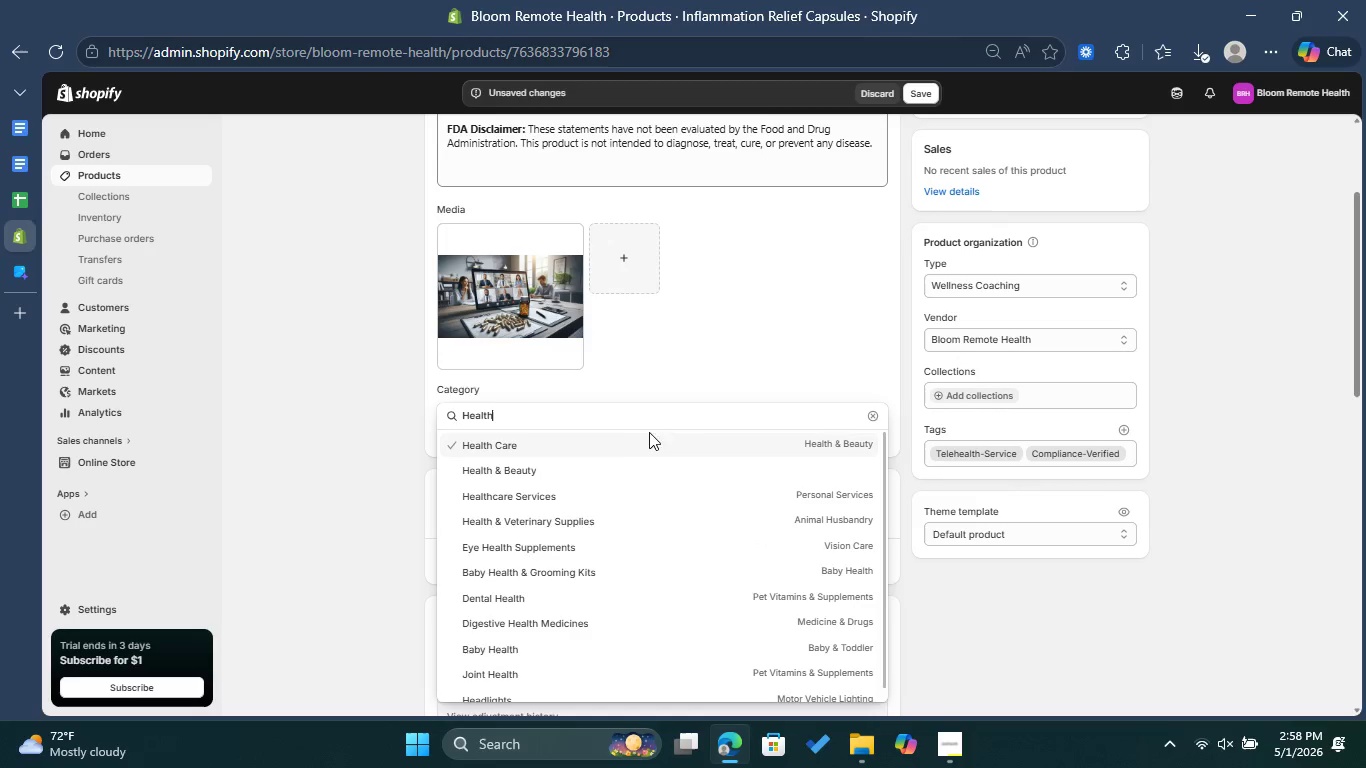 
left_click([651, 443])
 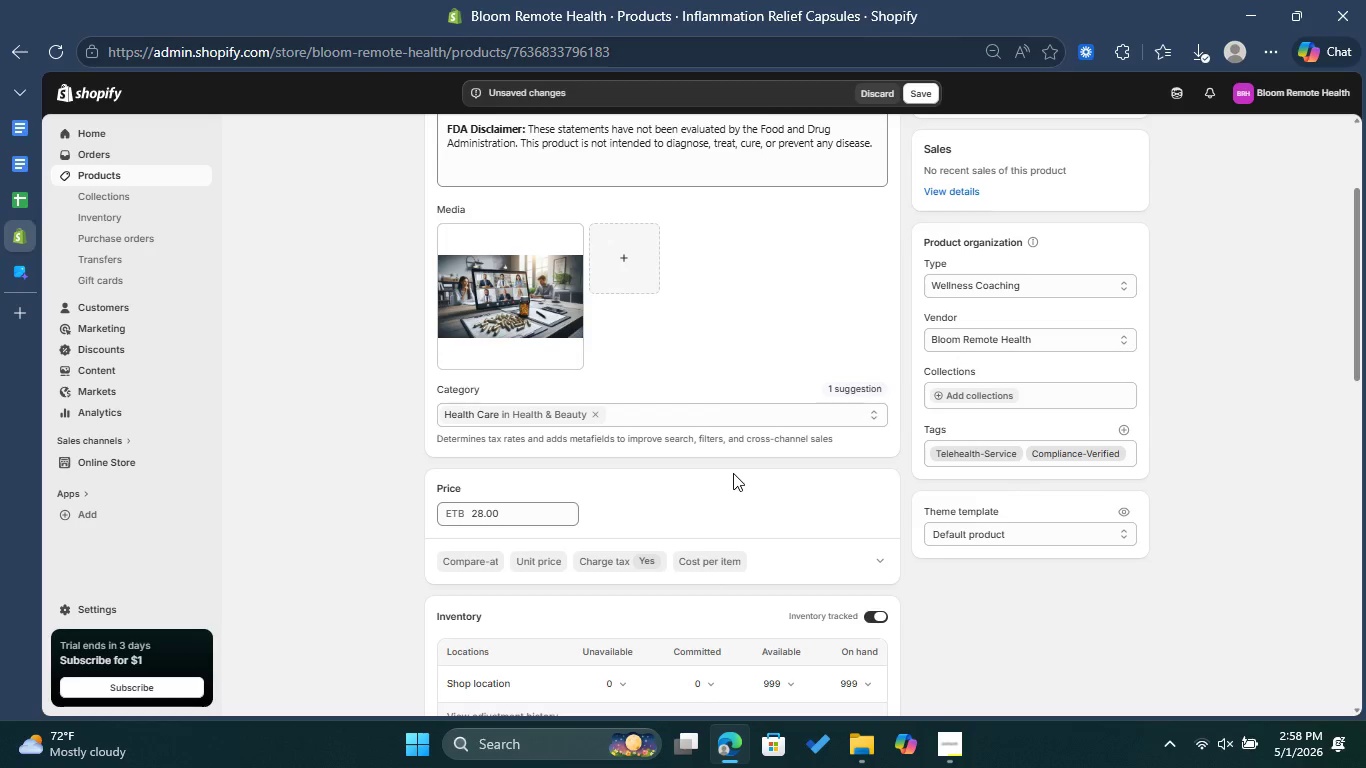 
left_click([928, 94])
 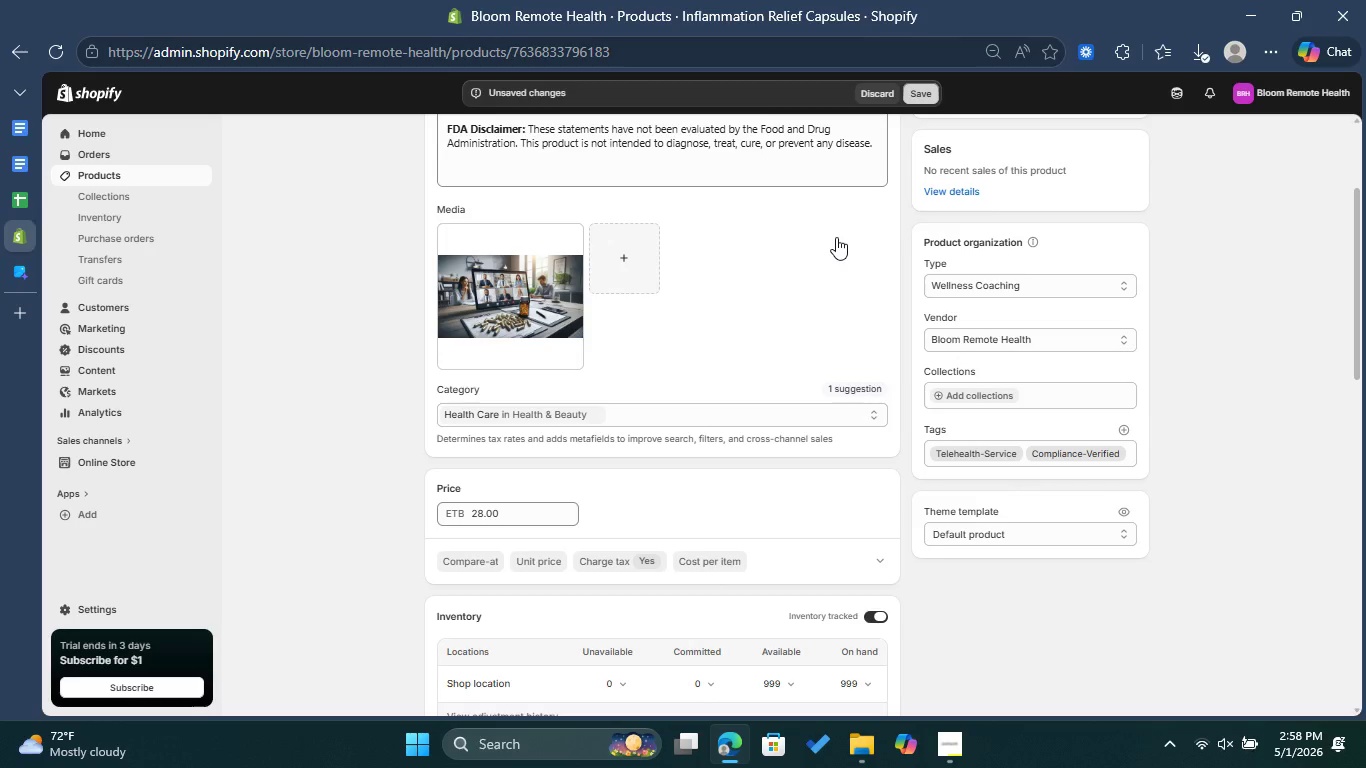 
scroll: coordinate [836, 237], scroll_direction: up, amount: 2.0
 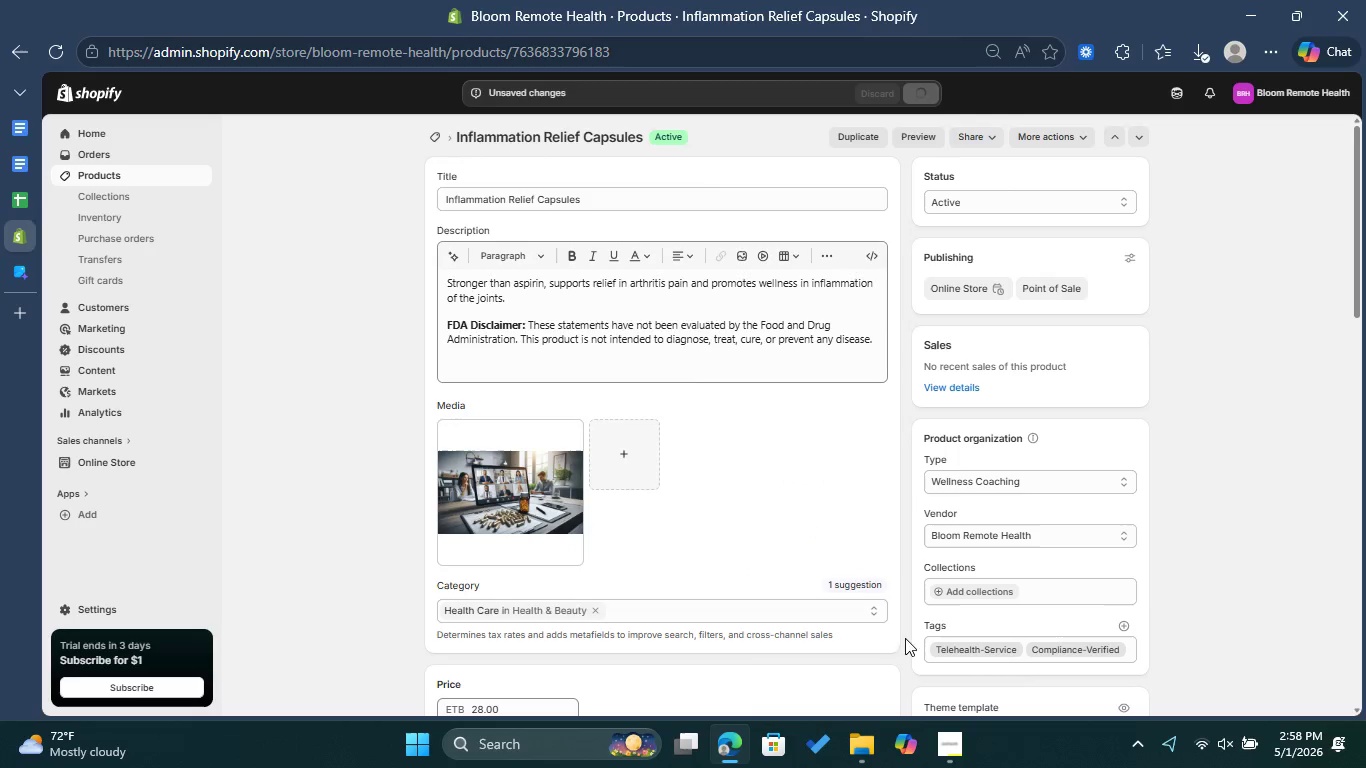 
left_click([954, 737])